 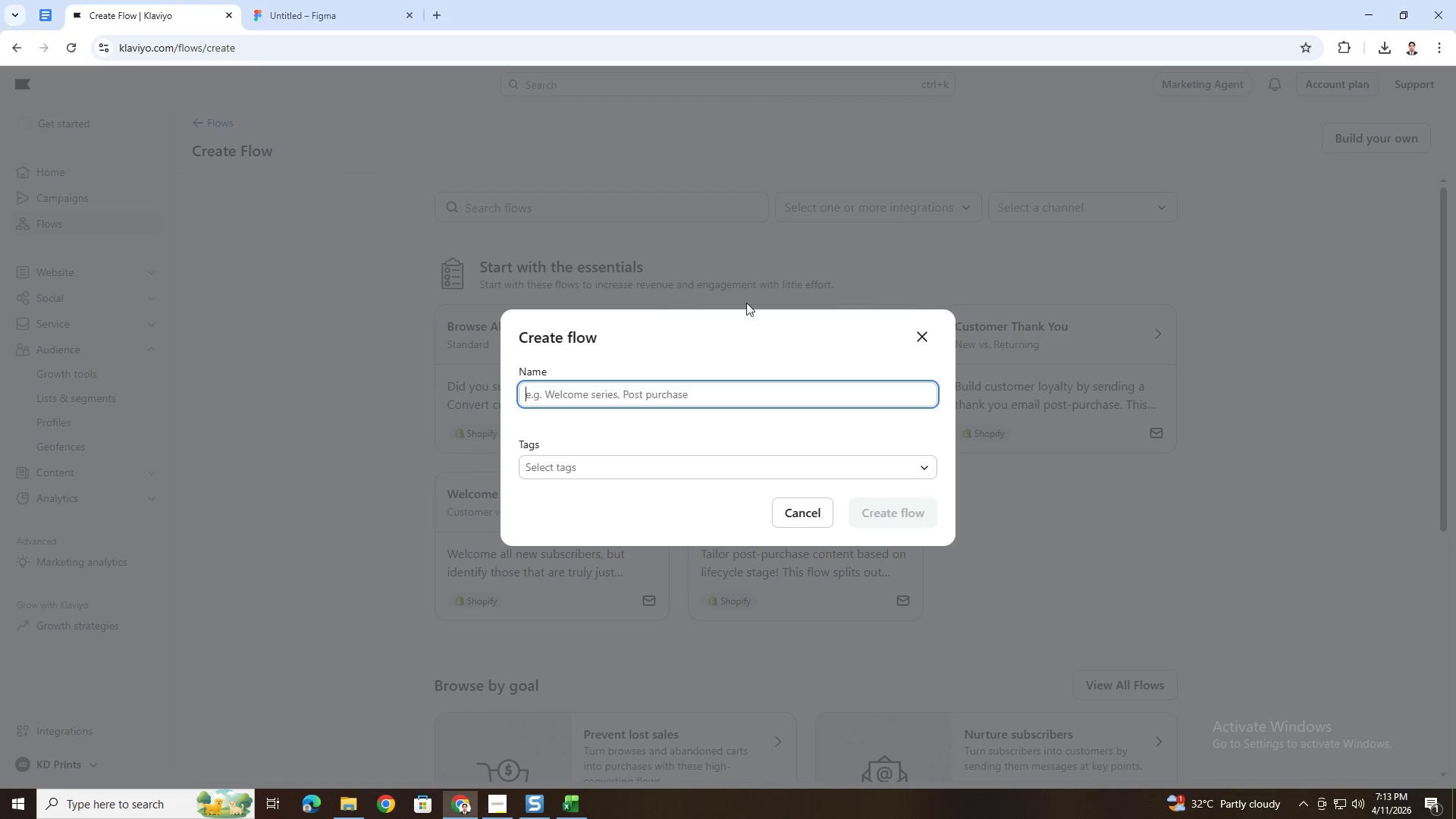 
key(Control+V)
 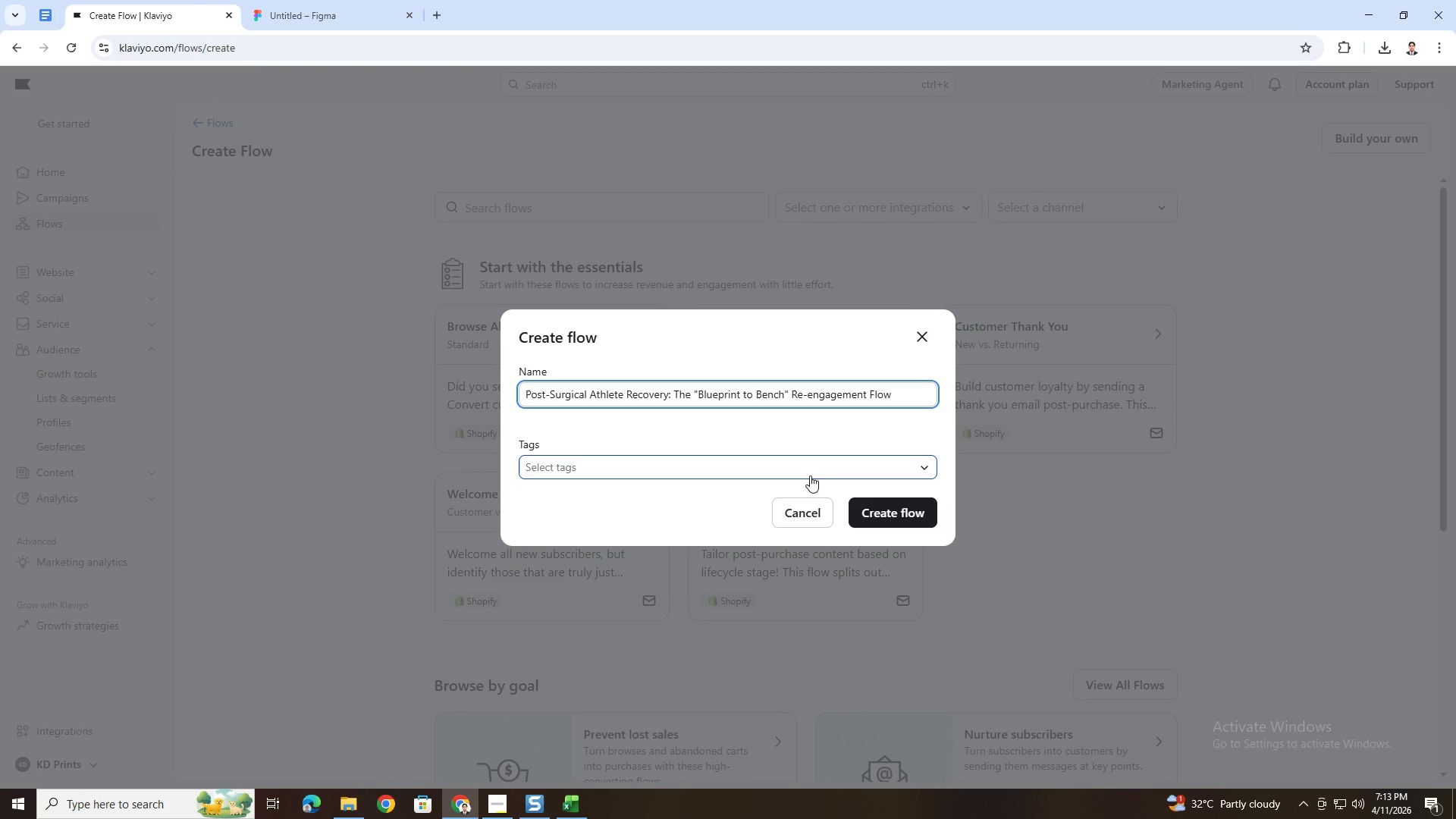 
left_click([882, 508])
 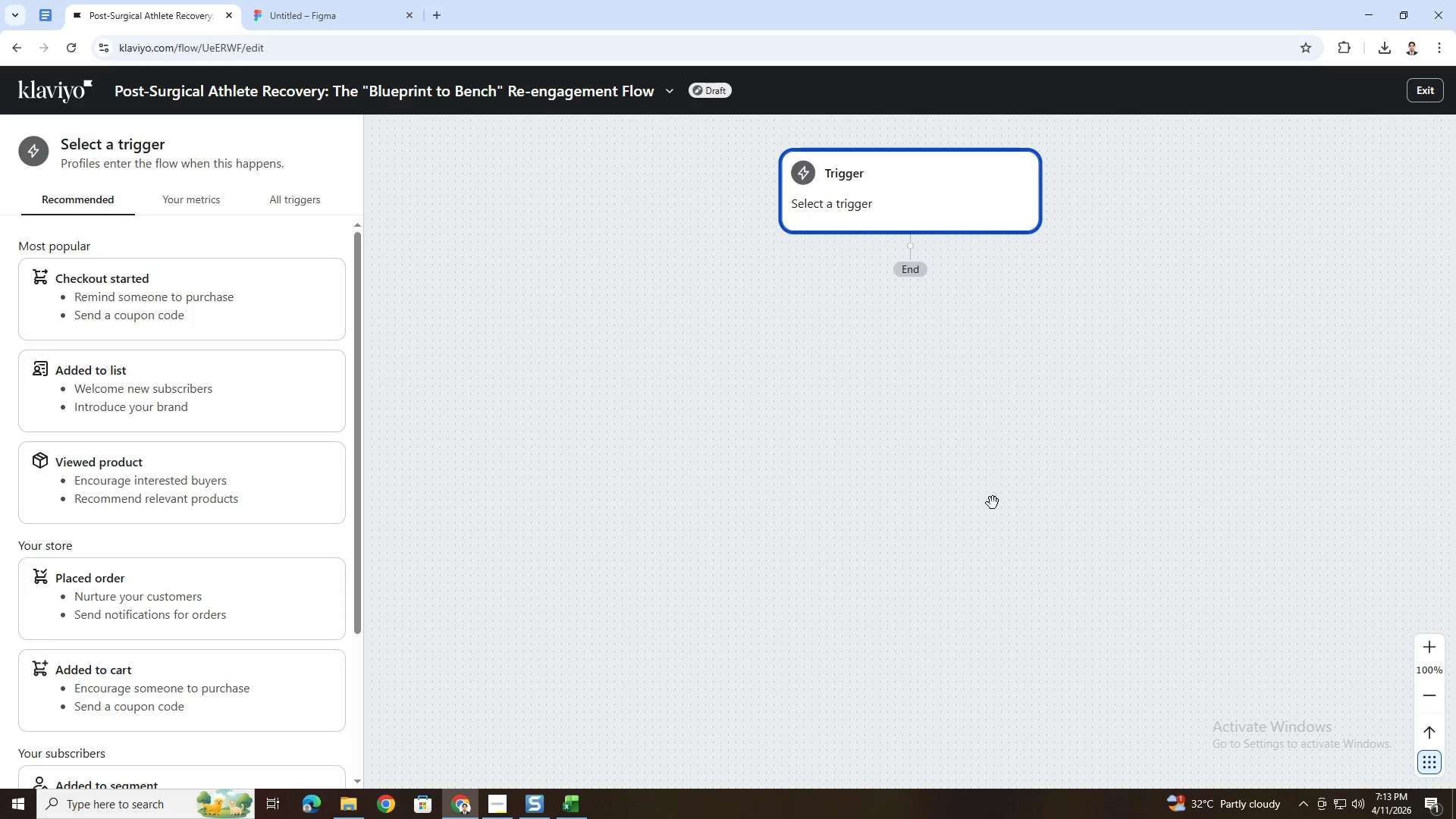 
wait(29.73)
 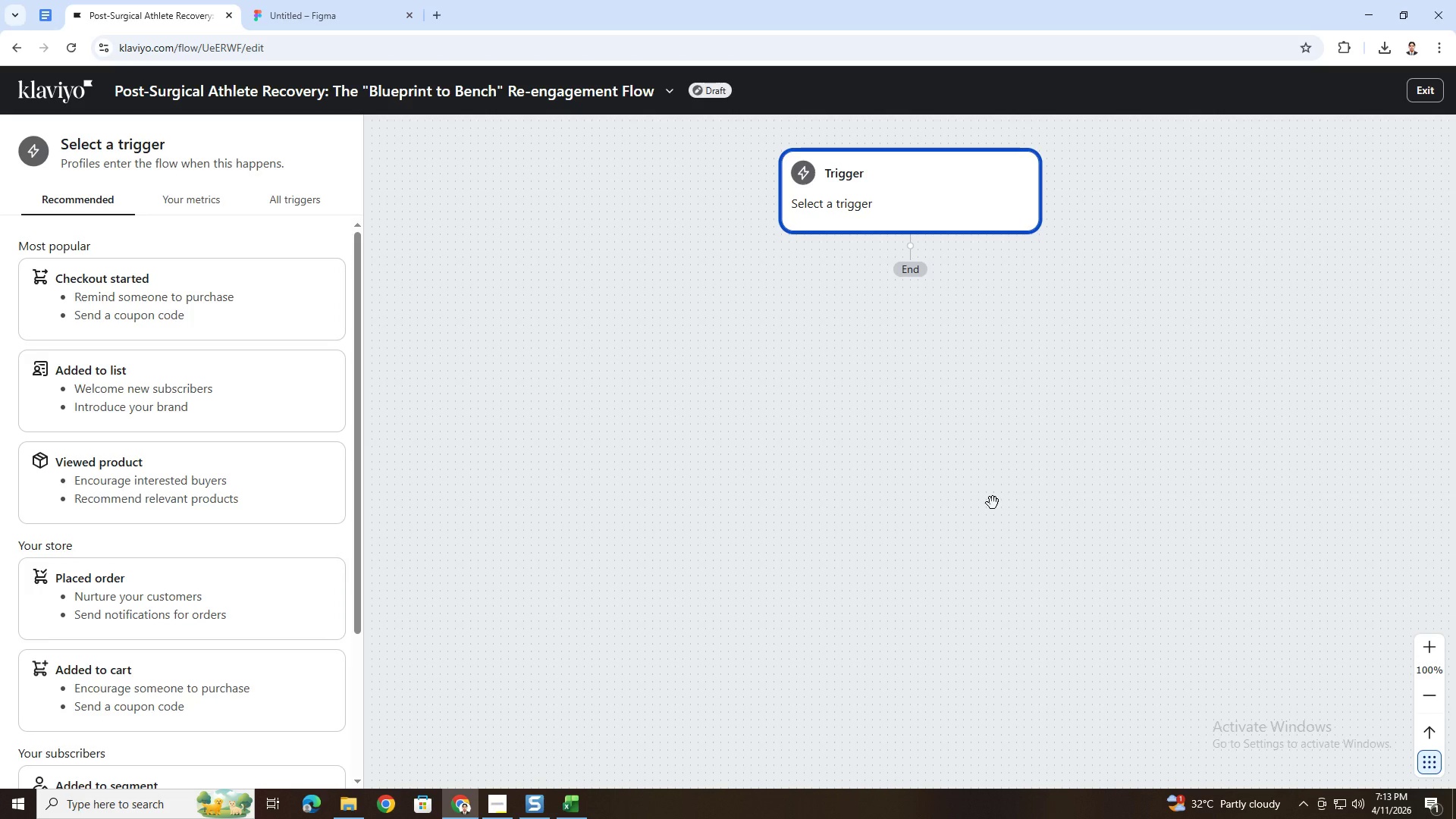 
left_click([156, 395])
 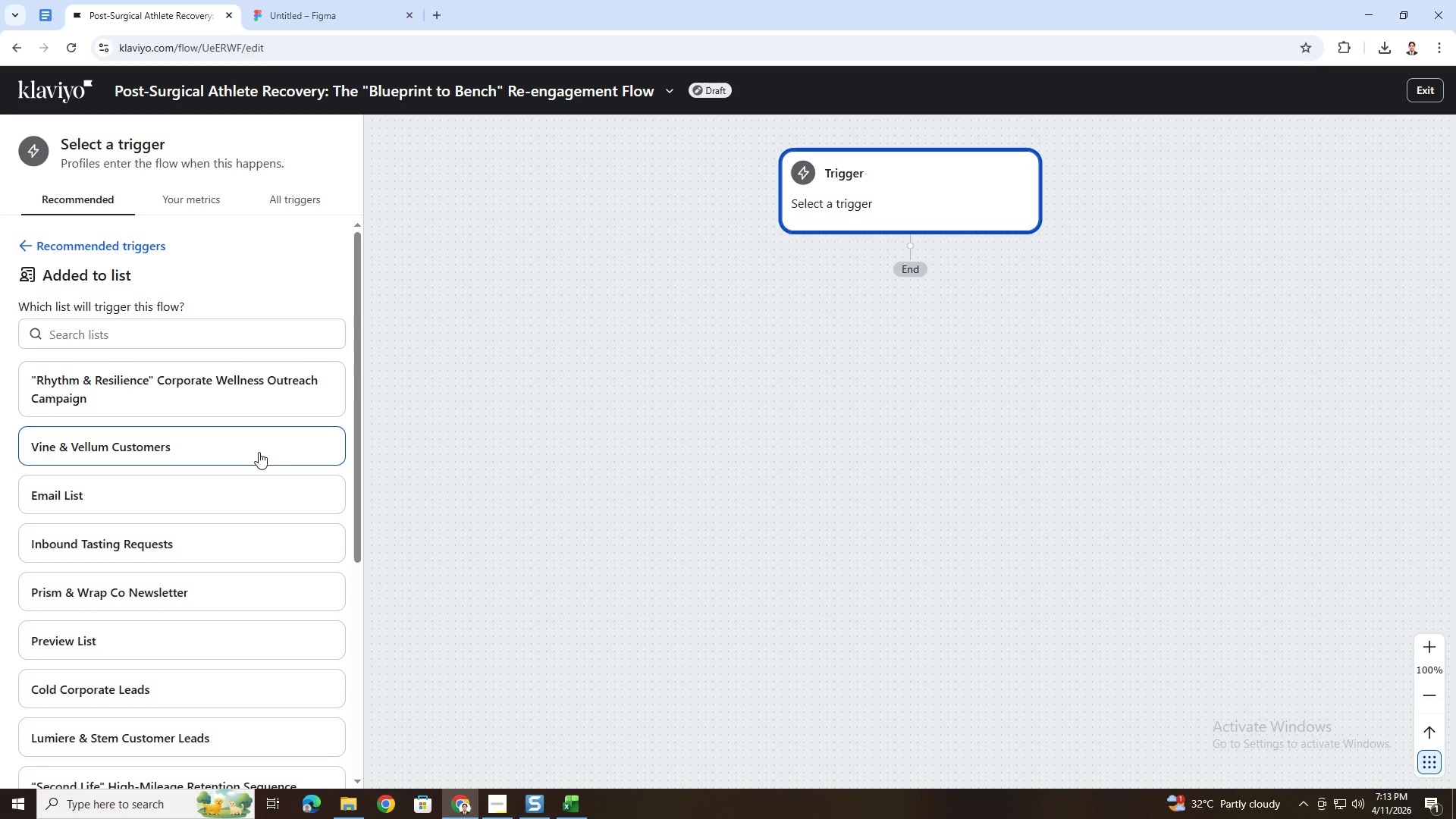 
scroll: coordinate [262, 463], scroll_direction: down, amount: 4.0
 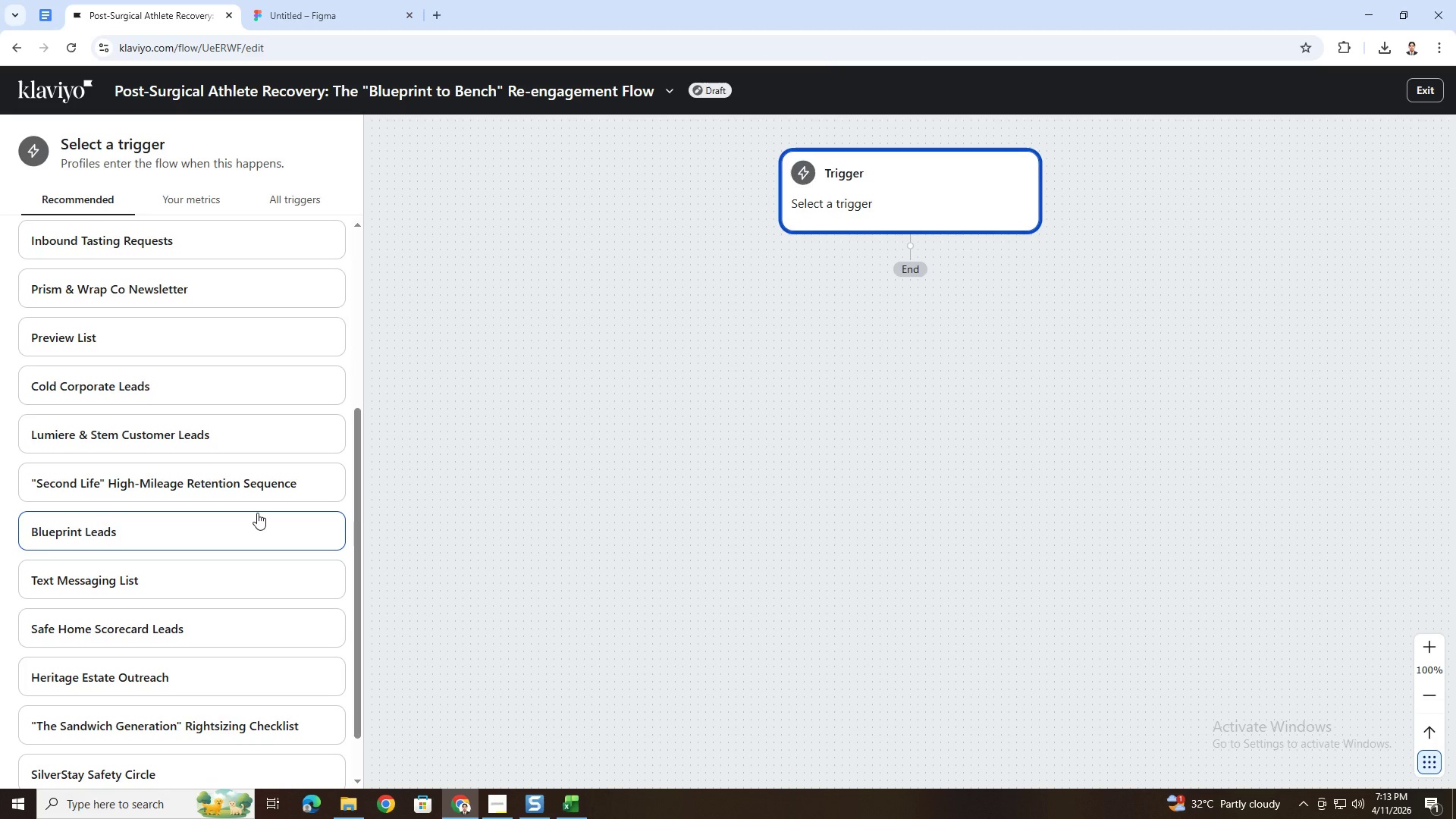 
left_click([257, 513])
 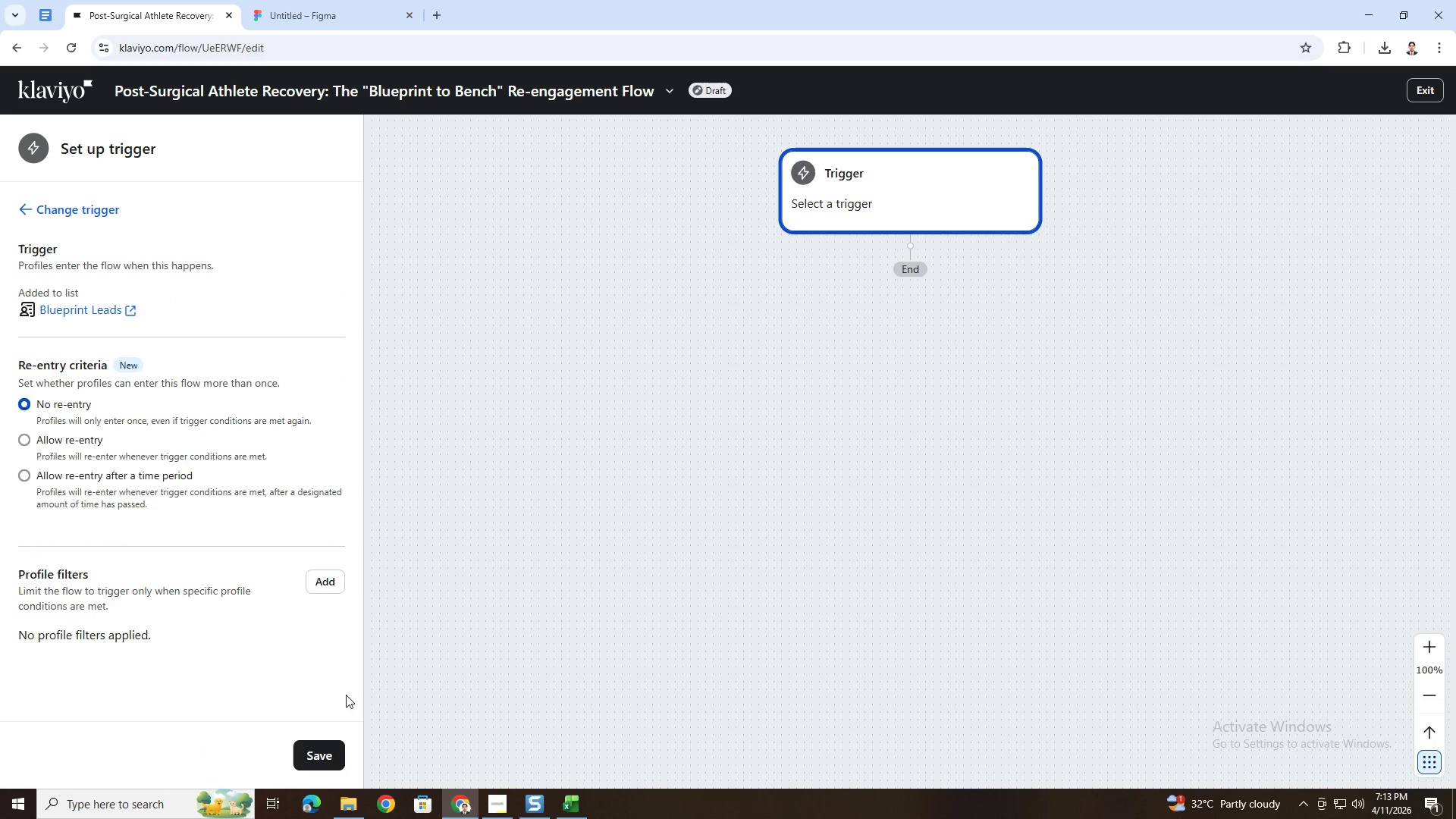 
left_click([334, 748])
 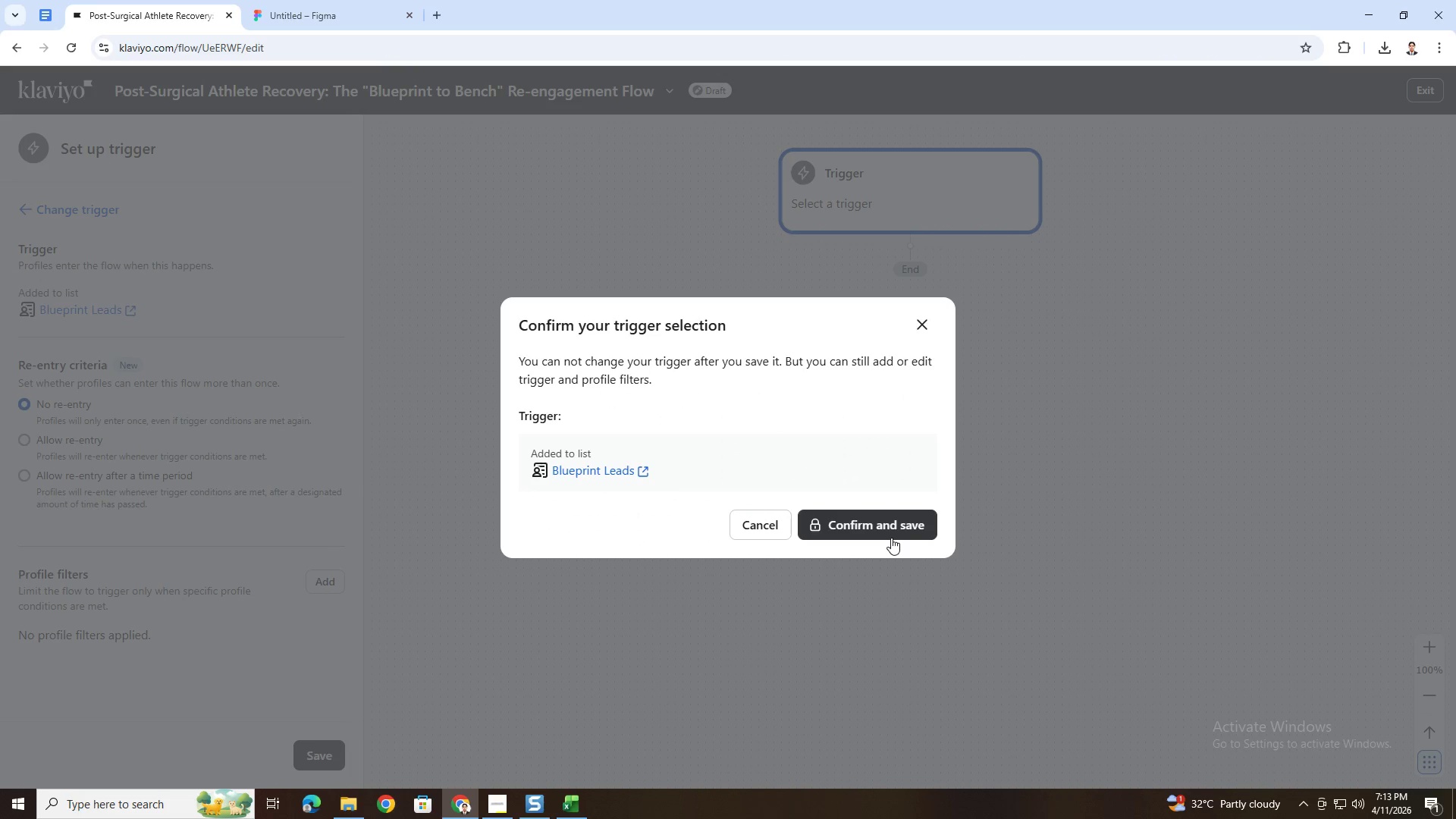 
left_click([877, 537])
 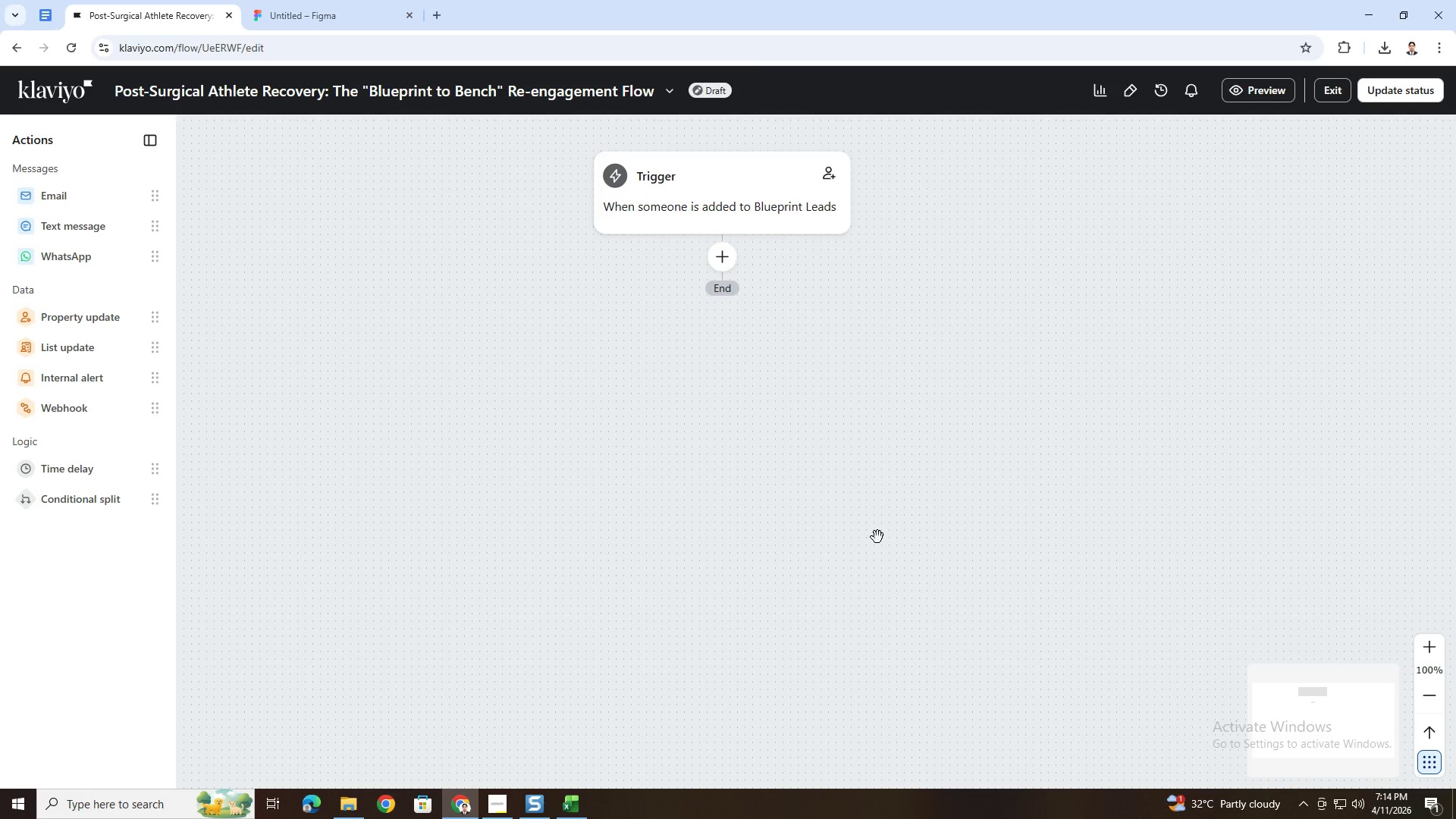 
wait(42.5)
 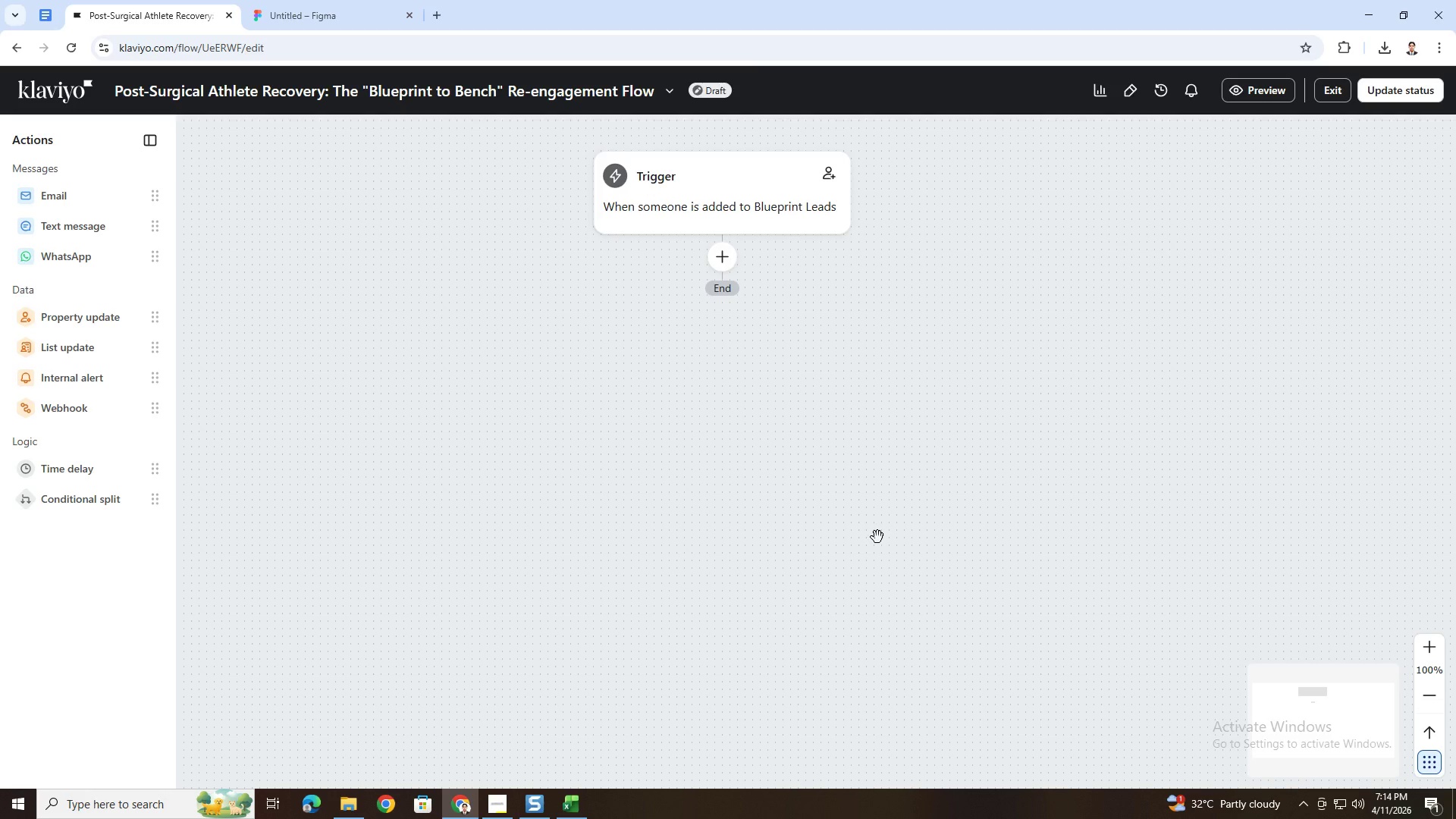 
scroll: coordinate [843, 363], scroll_direction: none, amount: 0.0
 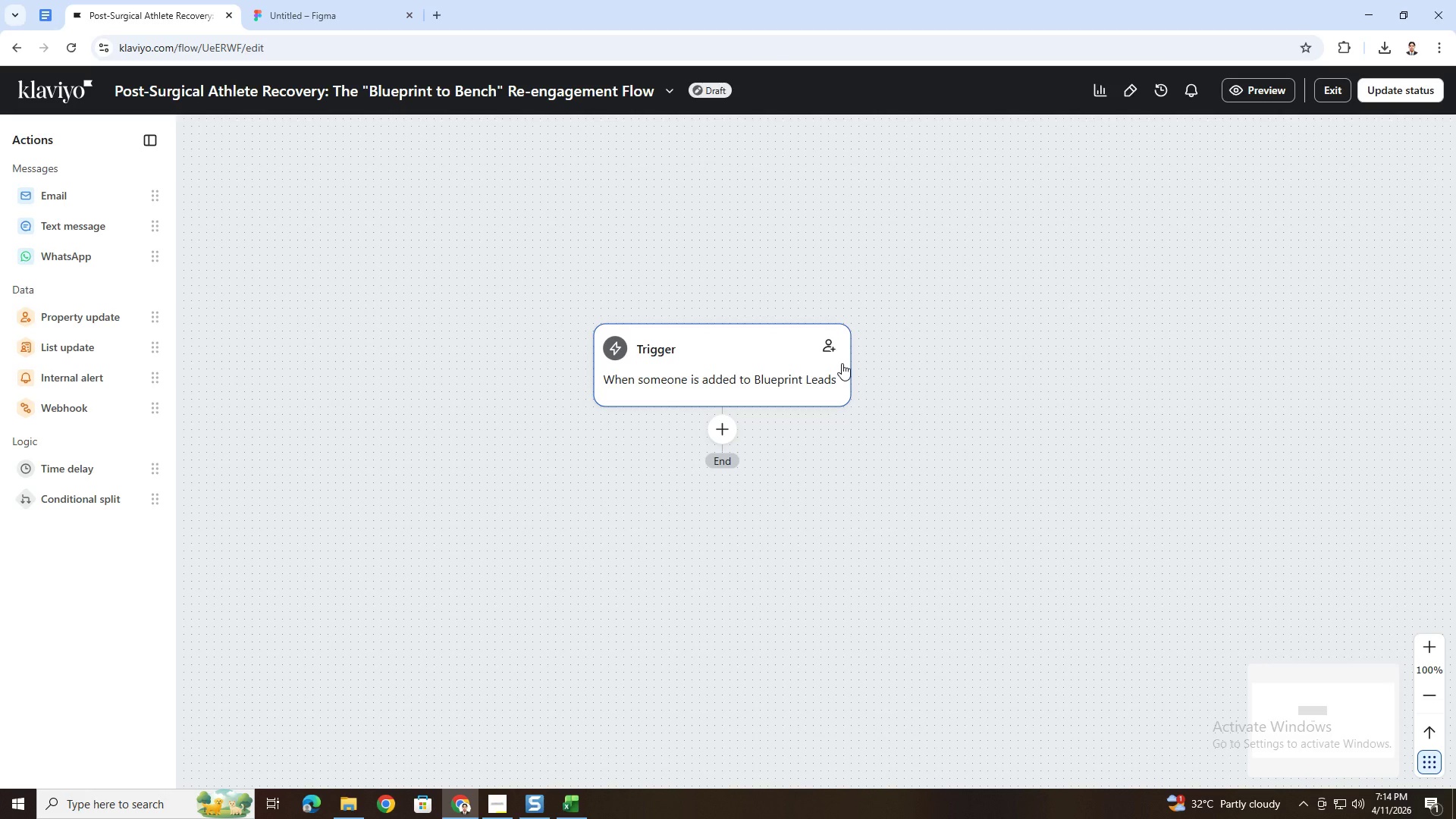 
scroll: coordinate [842, 363], scroll_direction: down, amount: 3.0
 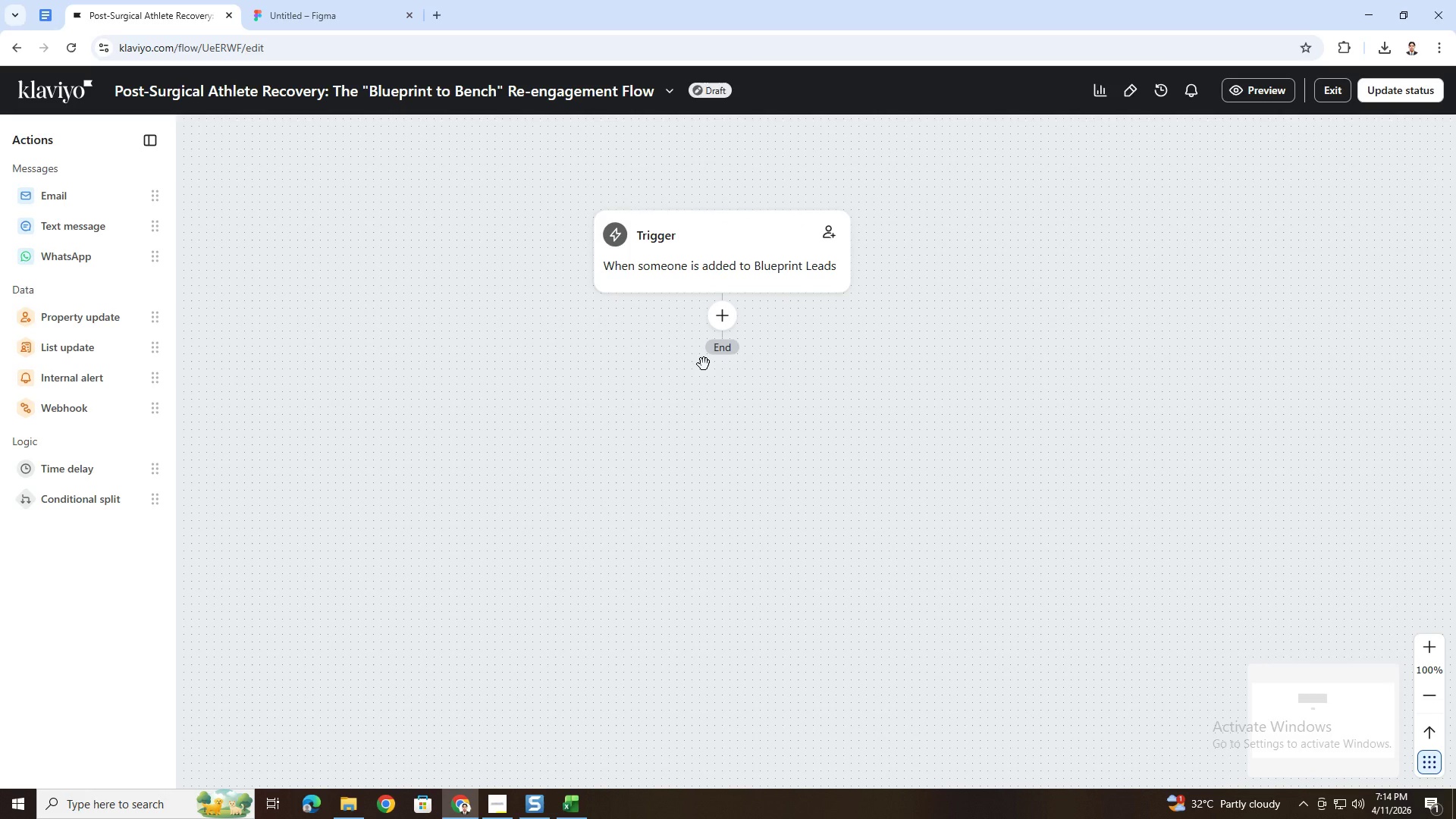 
wait(5.94)
 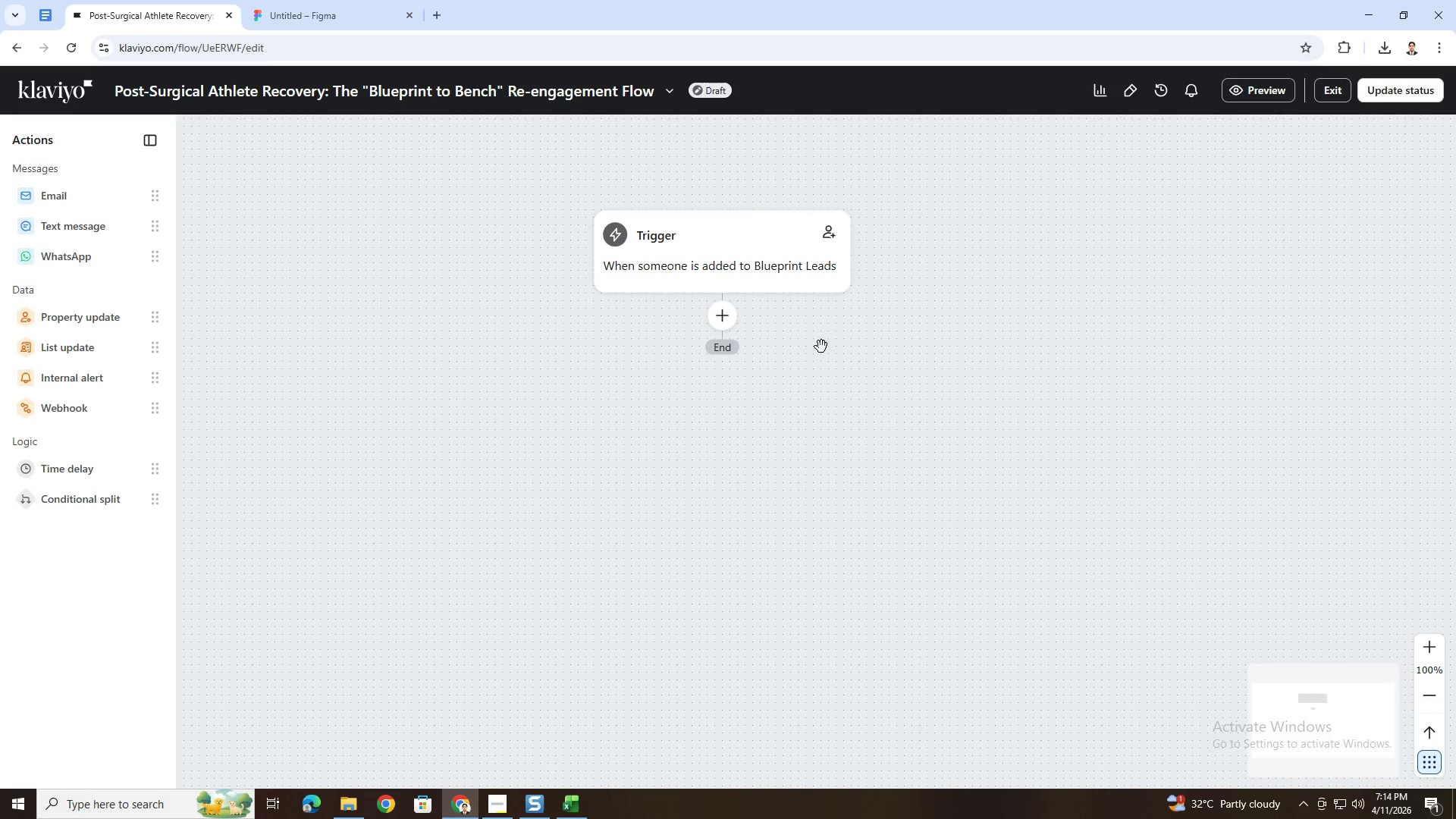 
scroll: coordinate [752, 390], scroll_direction: down, amount: 3.0
 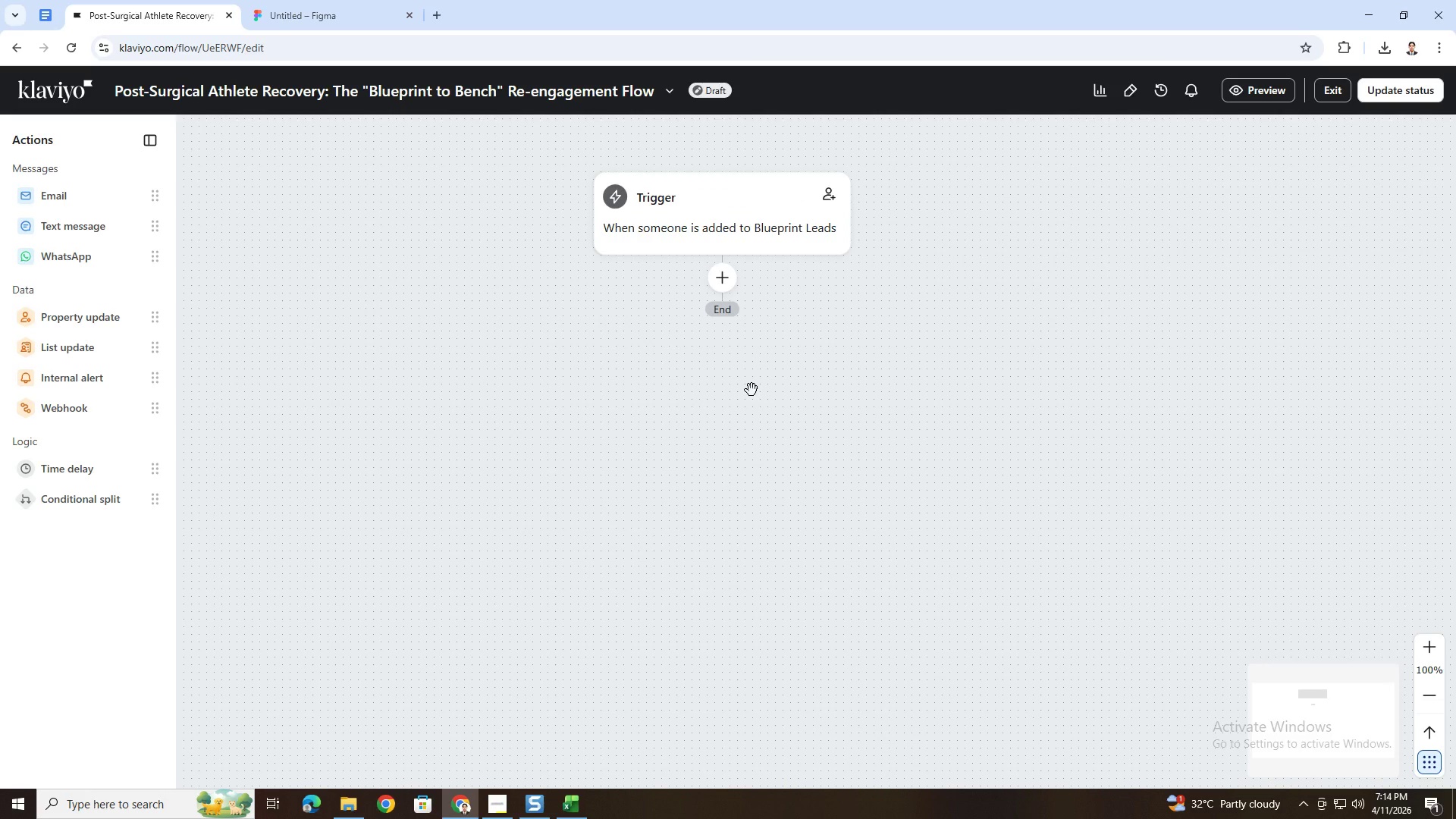 
scroll: coordinate [752, 390], scroll_direction: none, amount: 0.0
 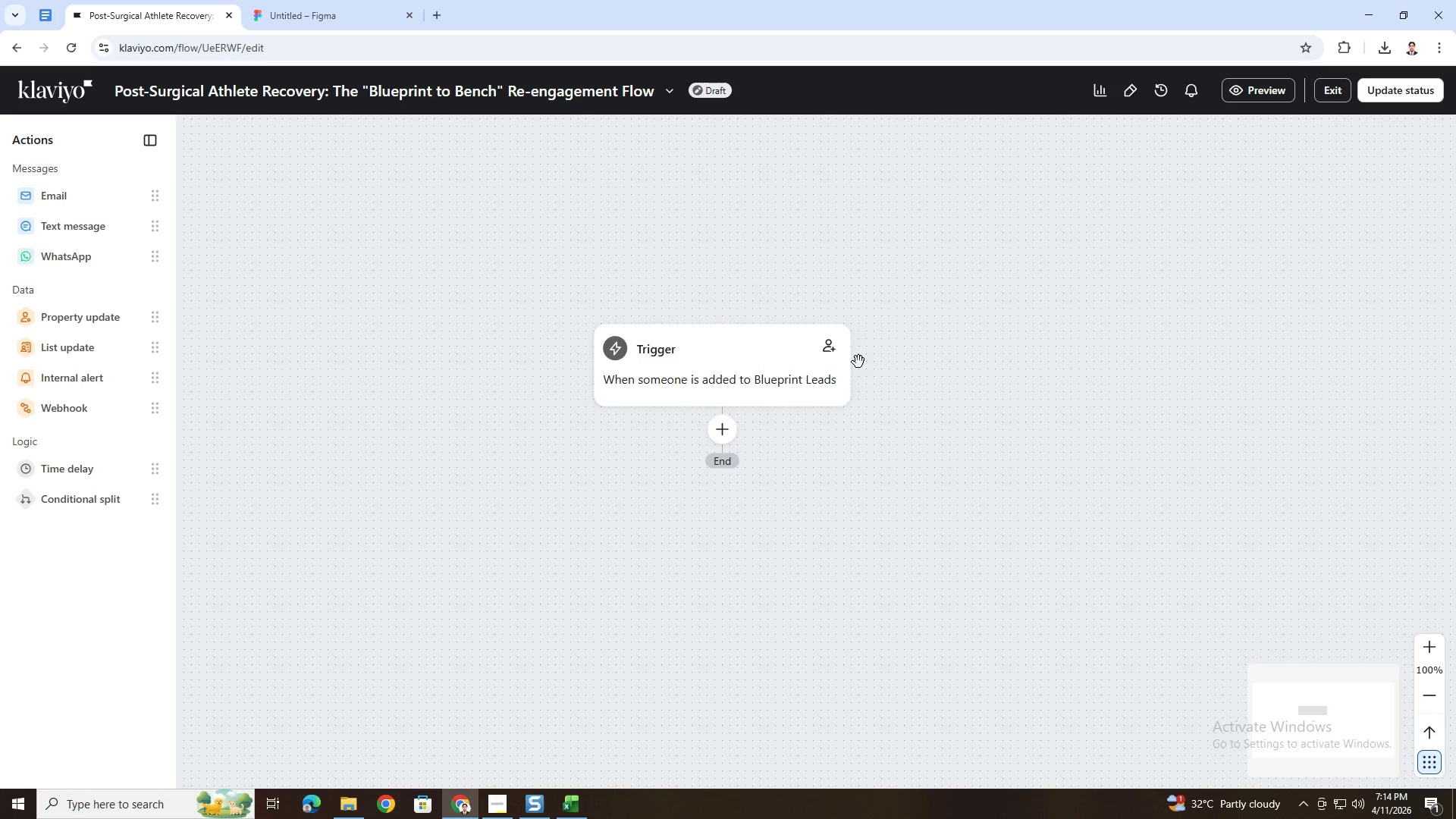 
mouse_move([856, 353])
 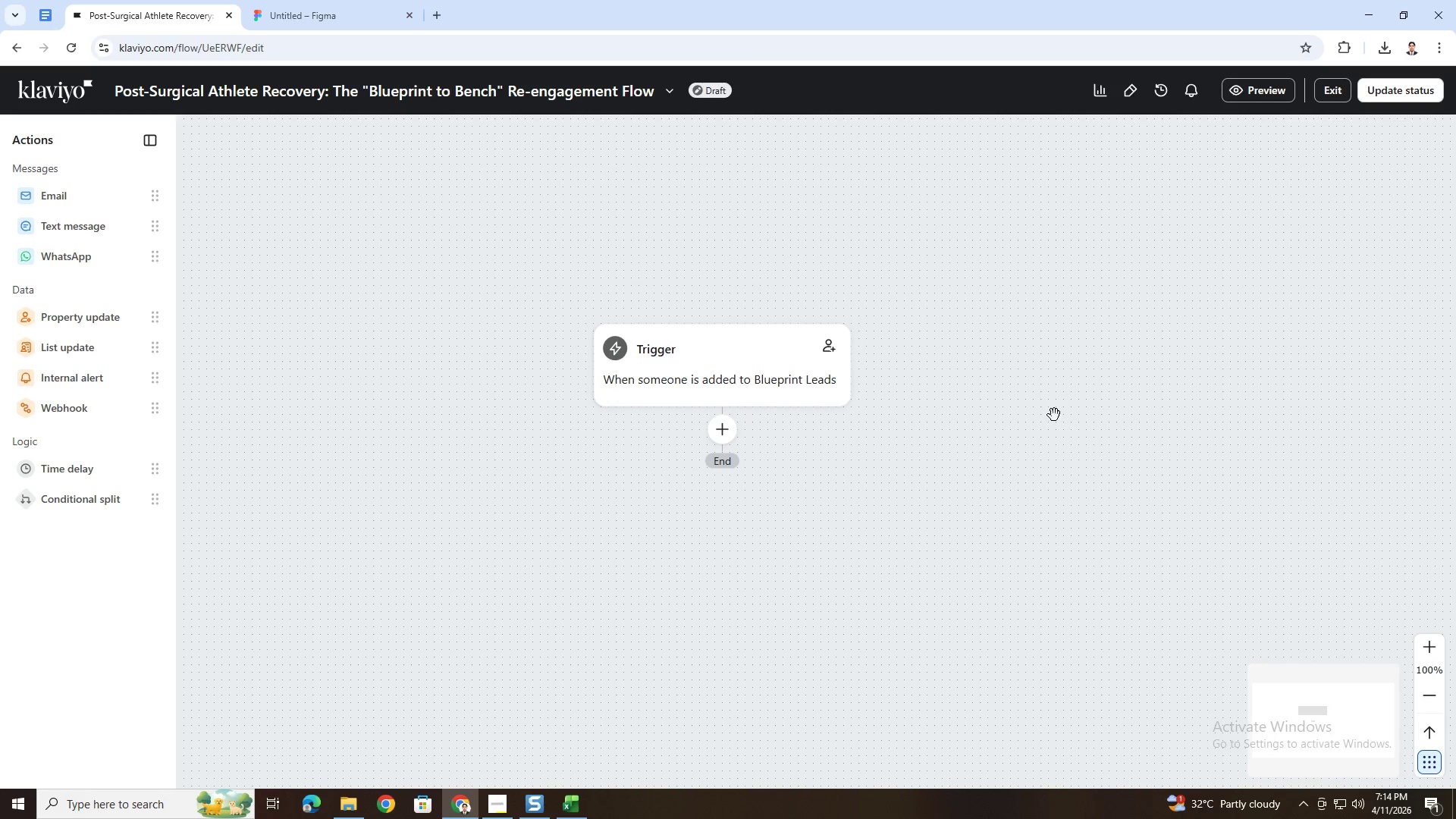 
scroll: coordinate [1054, 421], scroll_direction: down, amount: 3.0
 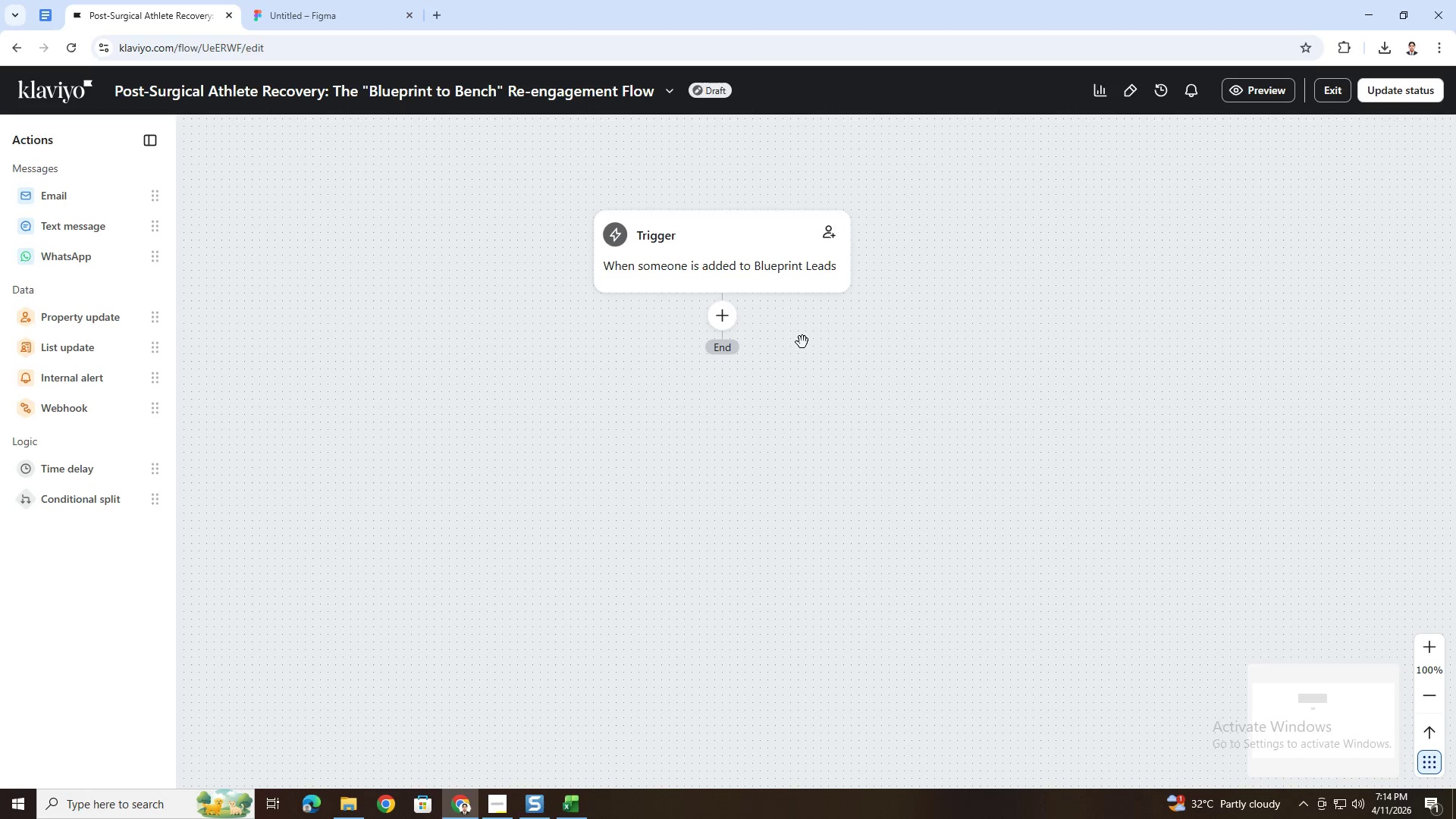 
mouse_move([725, 328])
 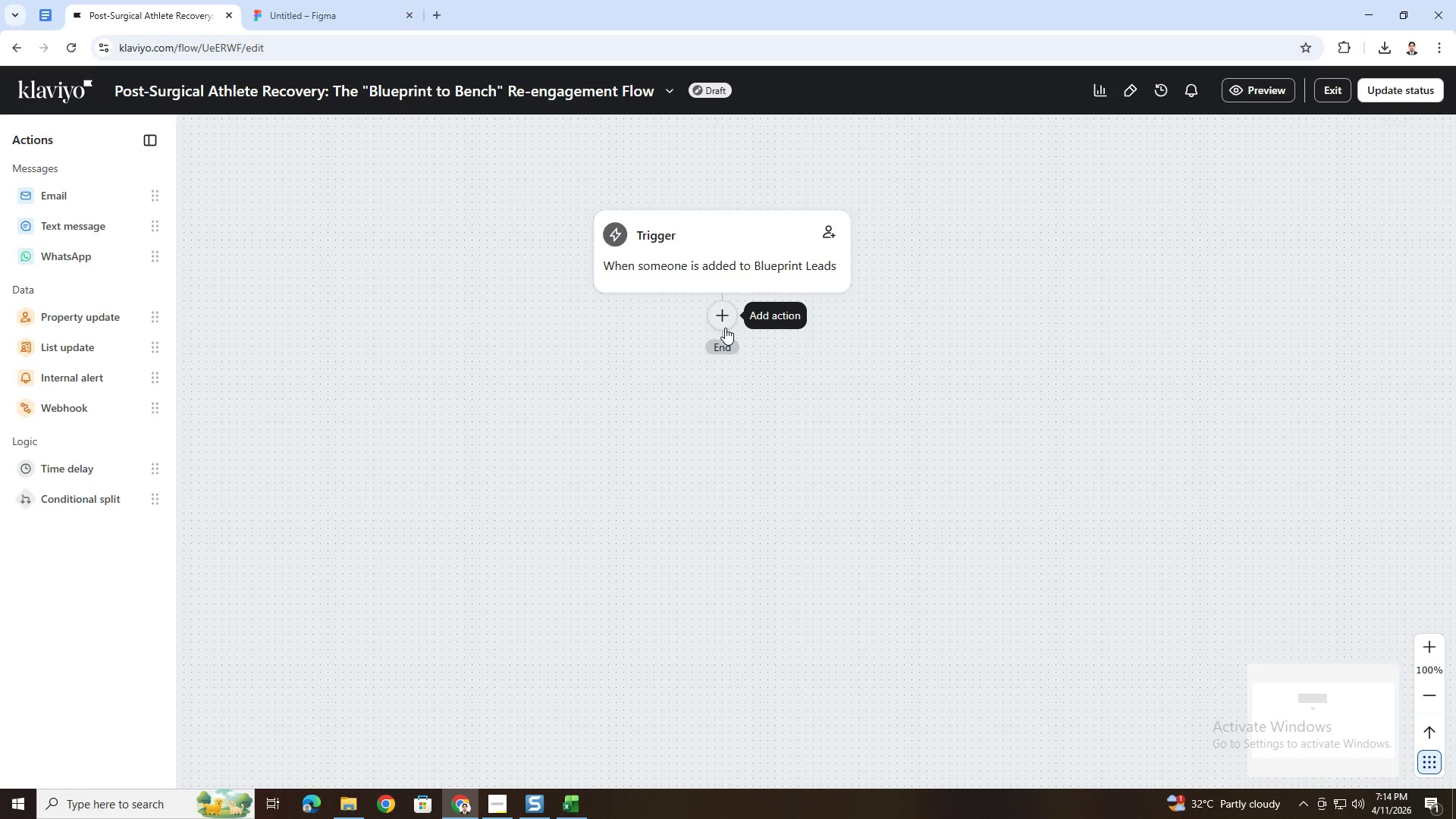 
left_click([725, 328])
 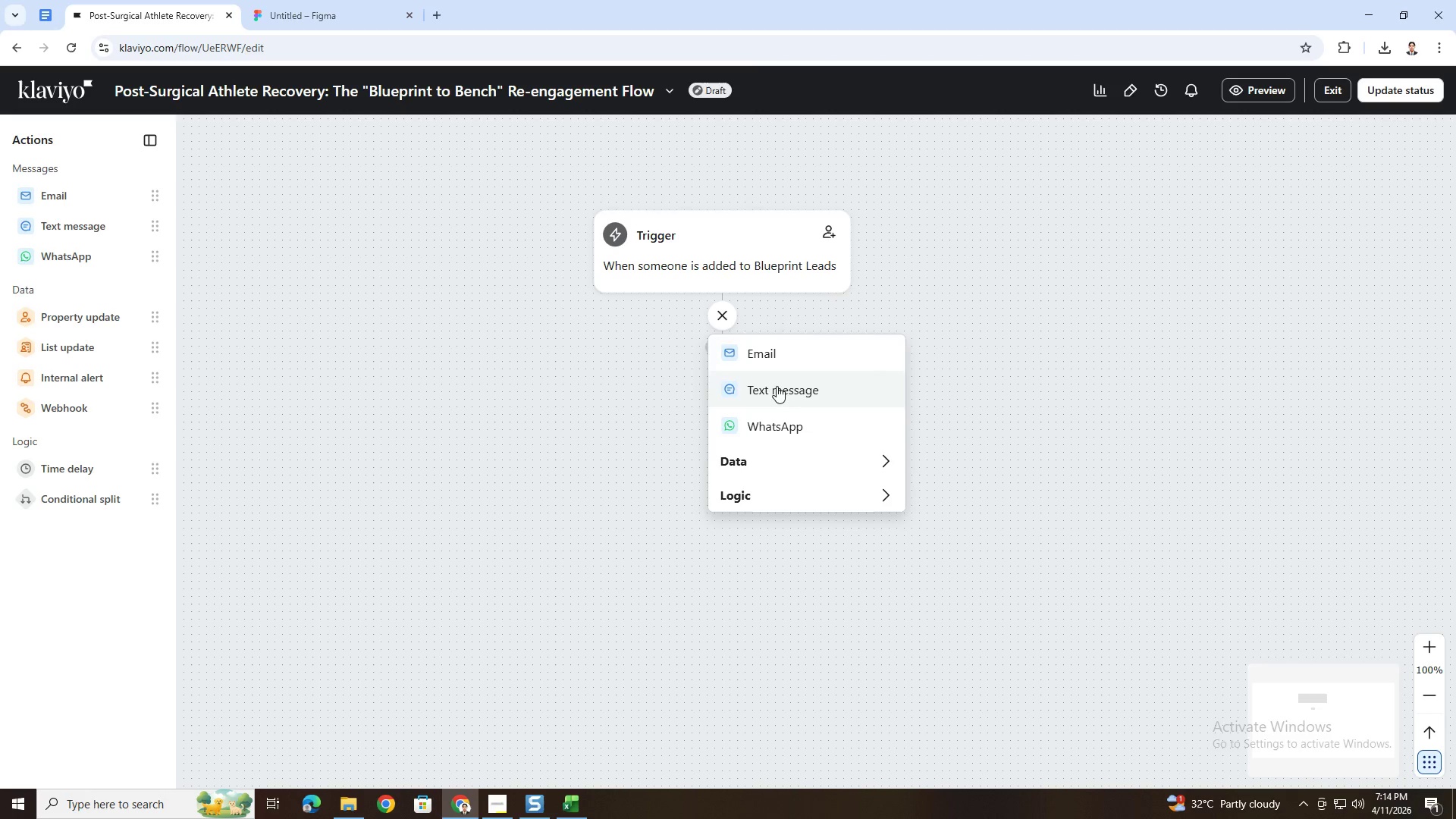 
left_click([788, 348])
 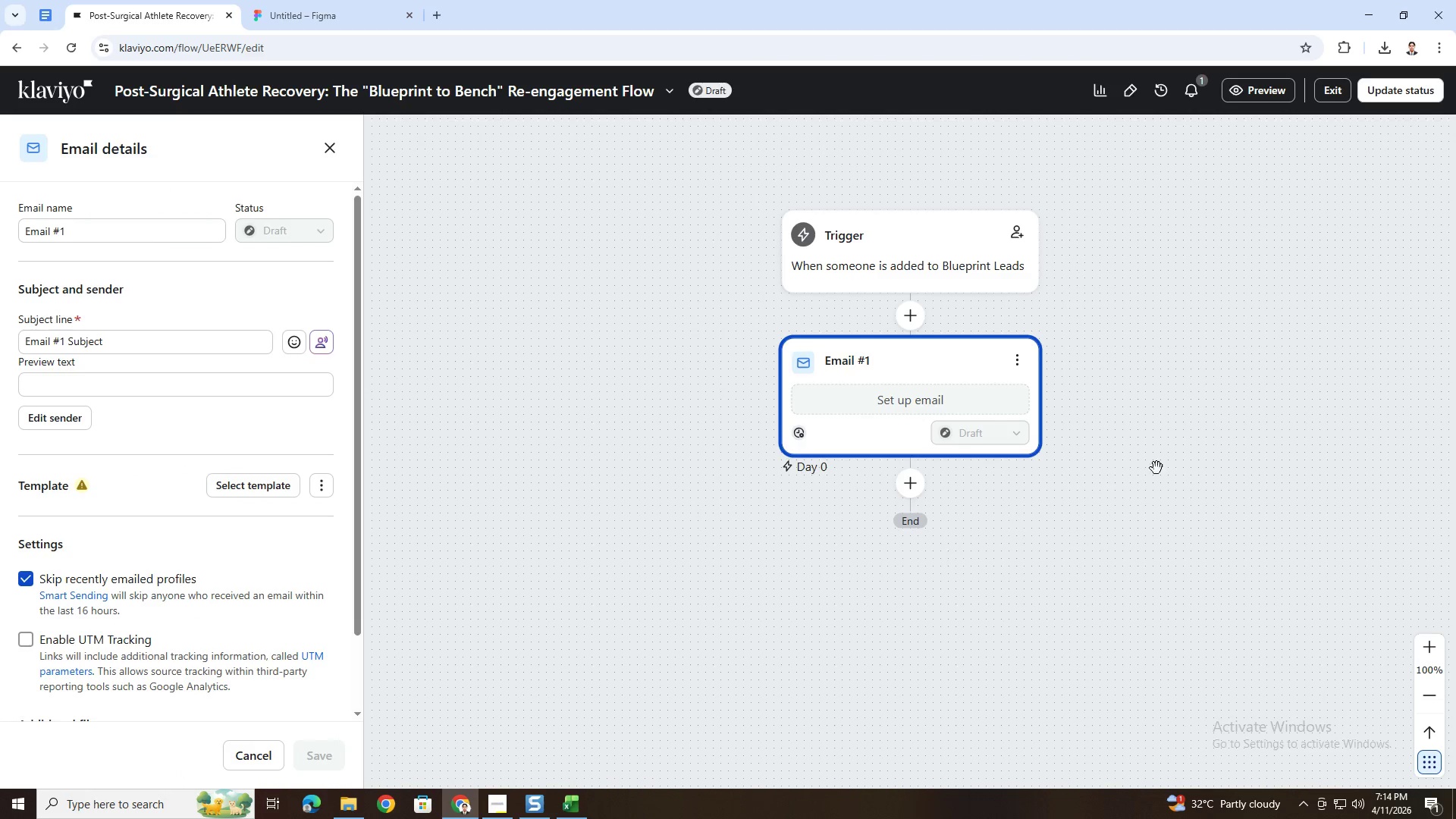 
wait(7.27)
 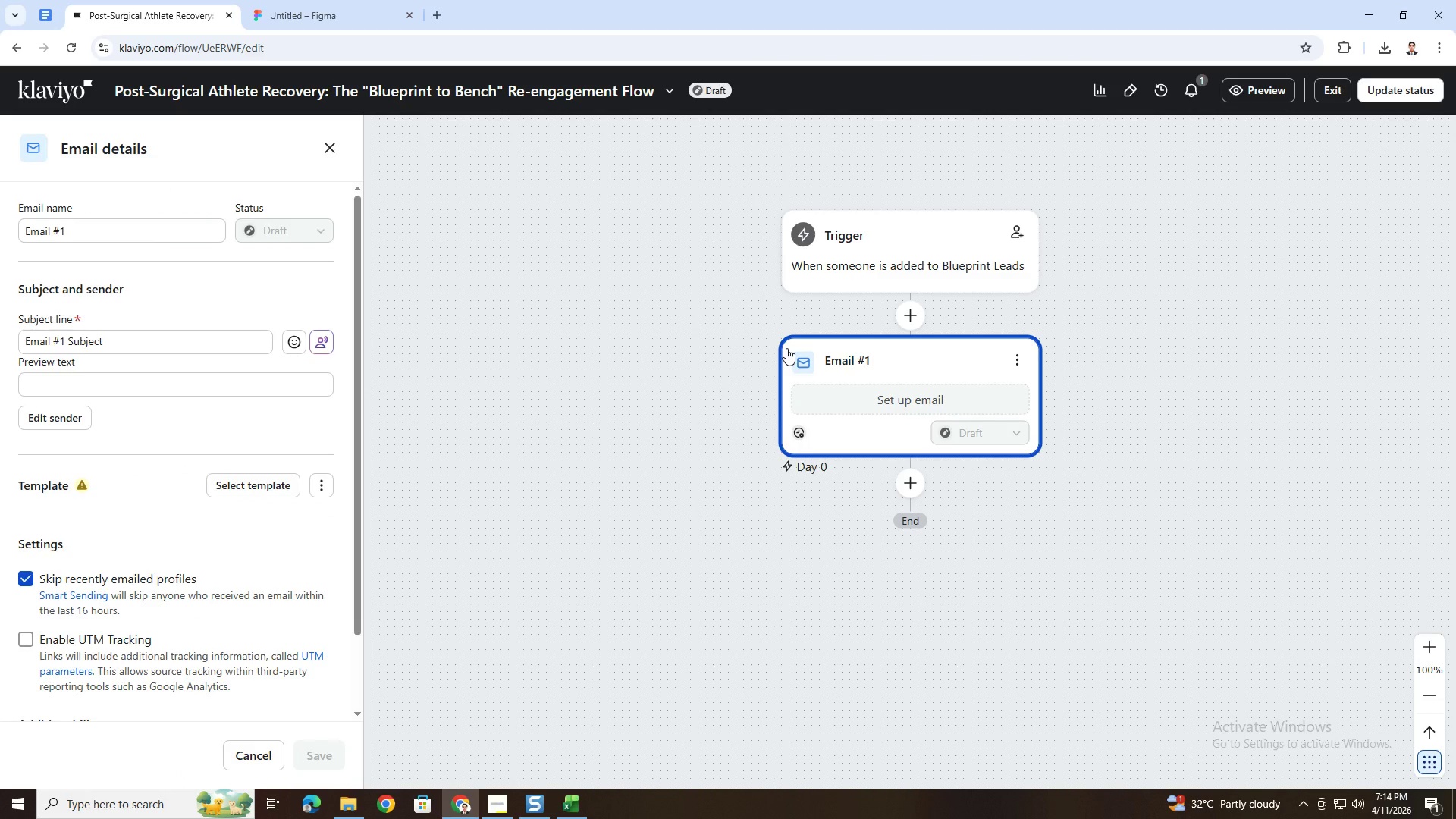 
left_click([507, 799])